 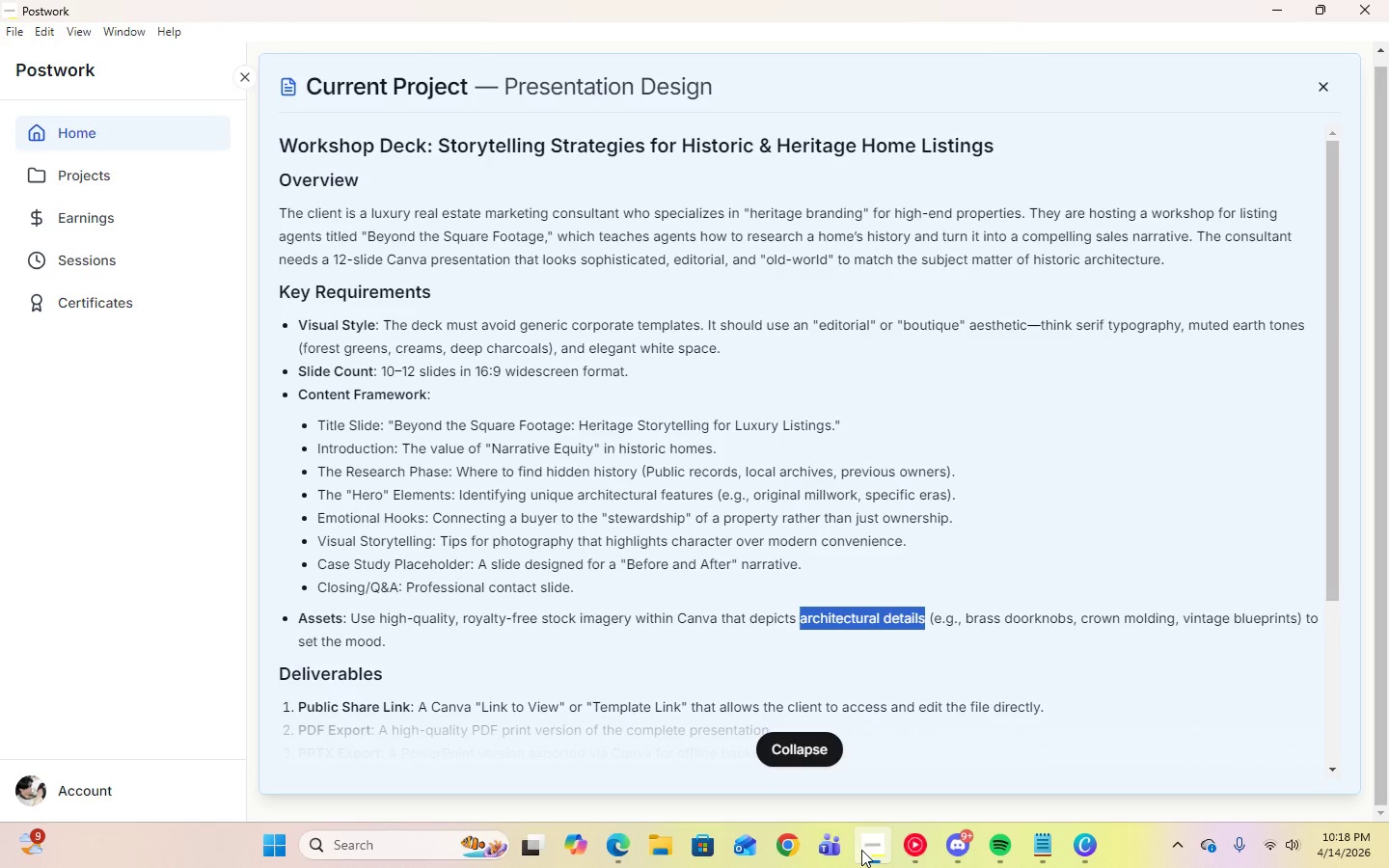 
mouse_move([924, 846])
 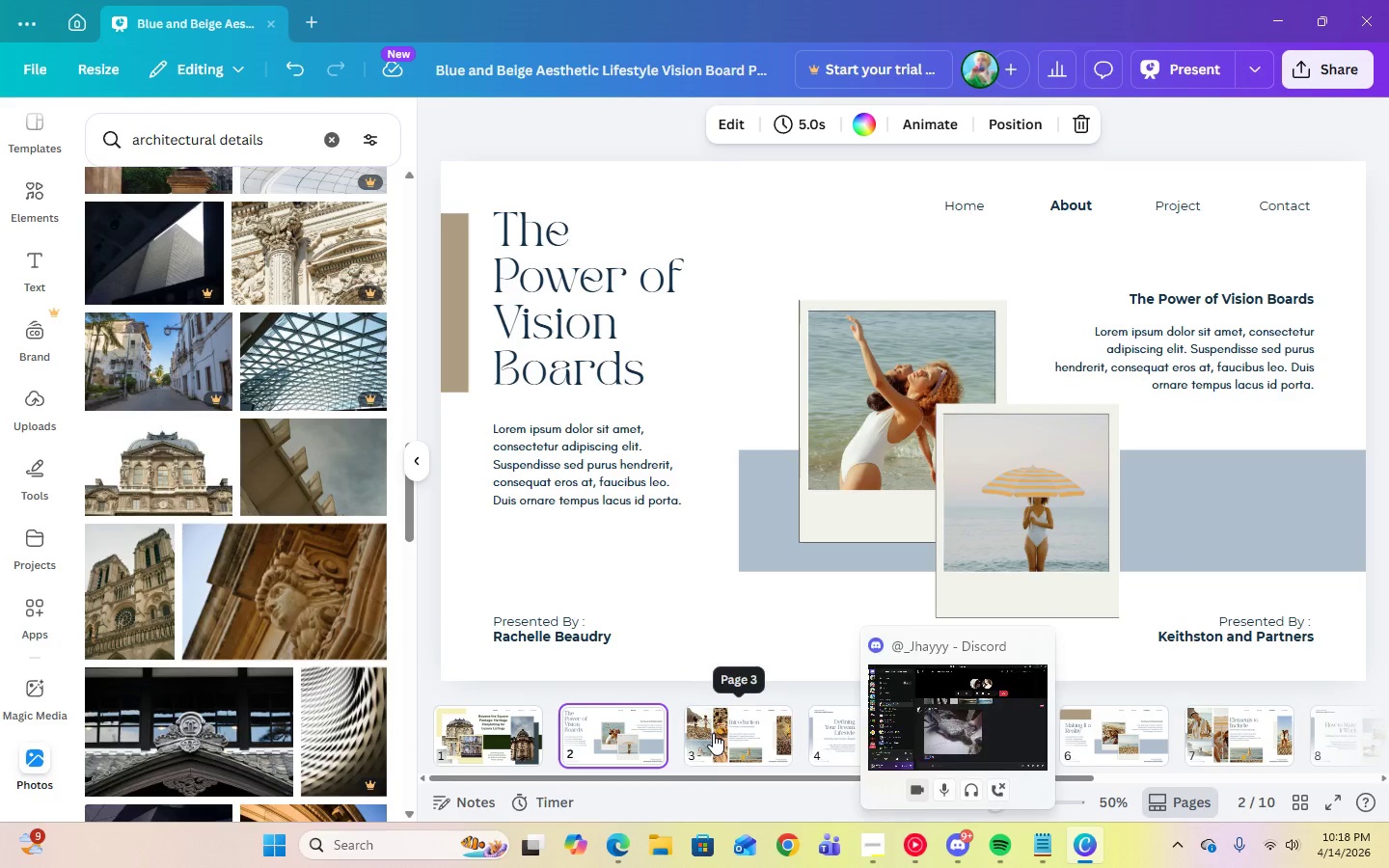 
left_click([713, 733])
 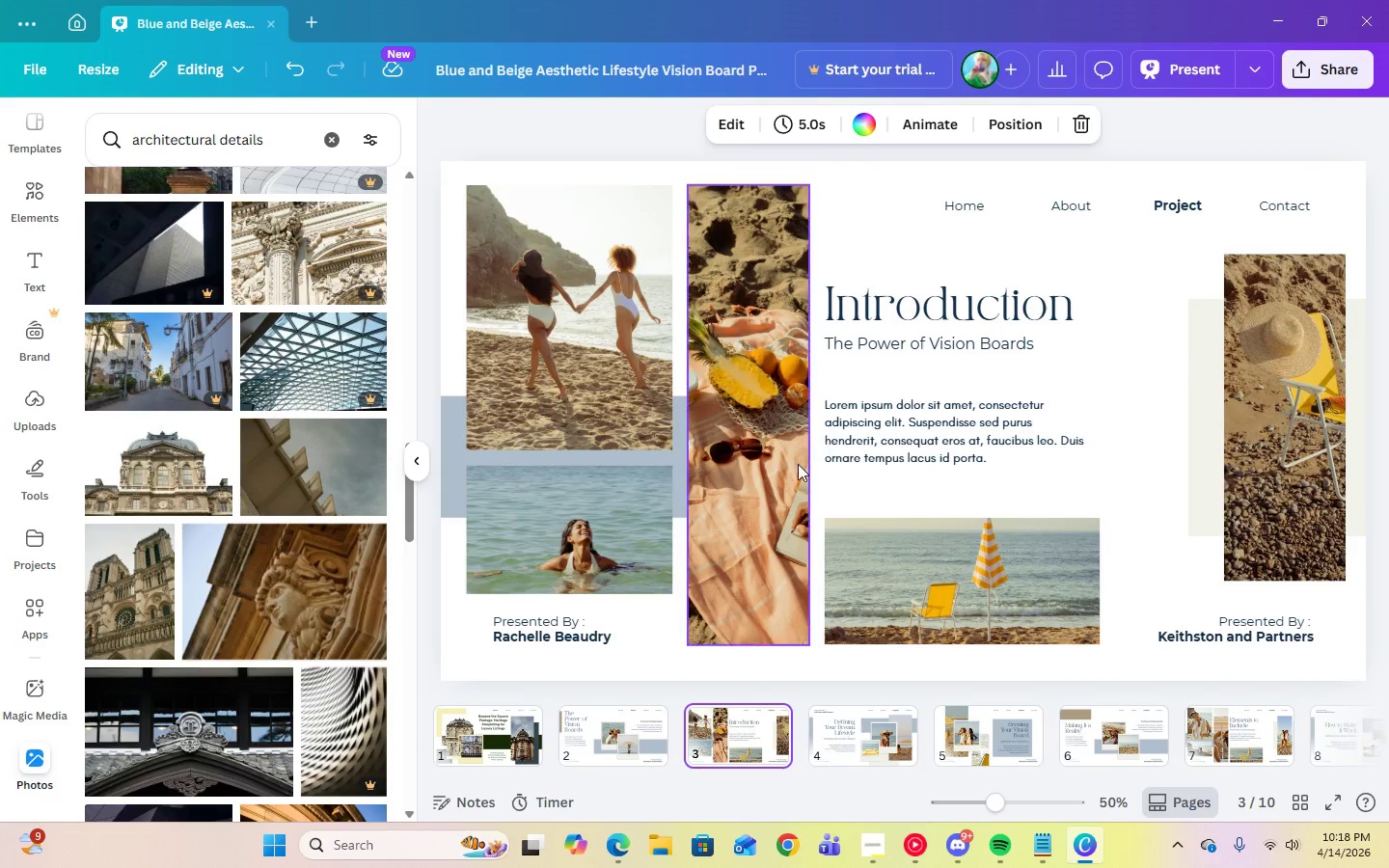 
left_click([613, 737])
 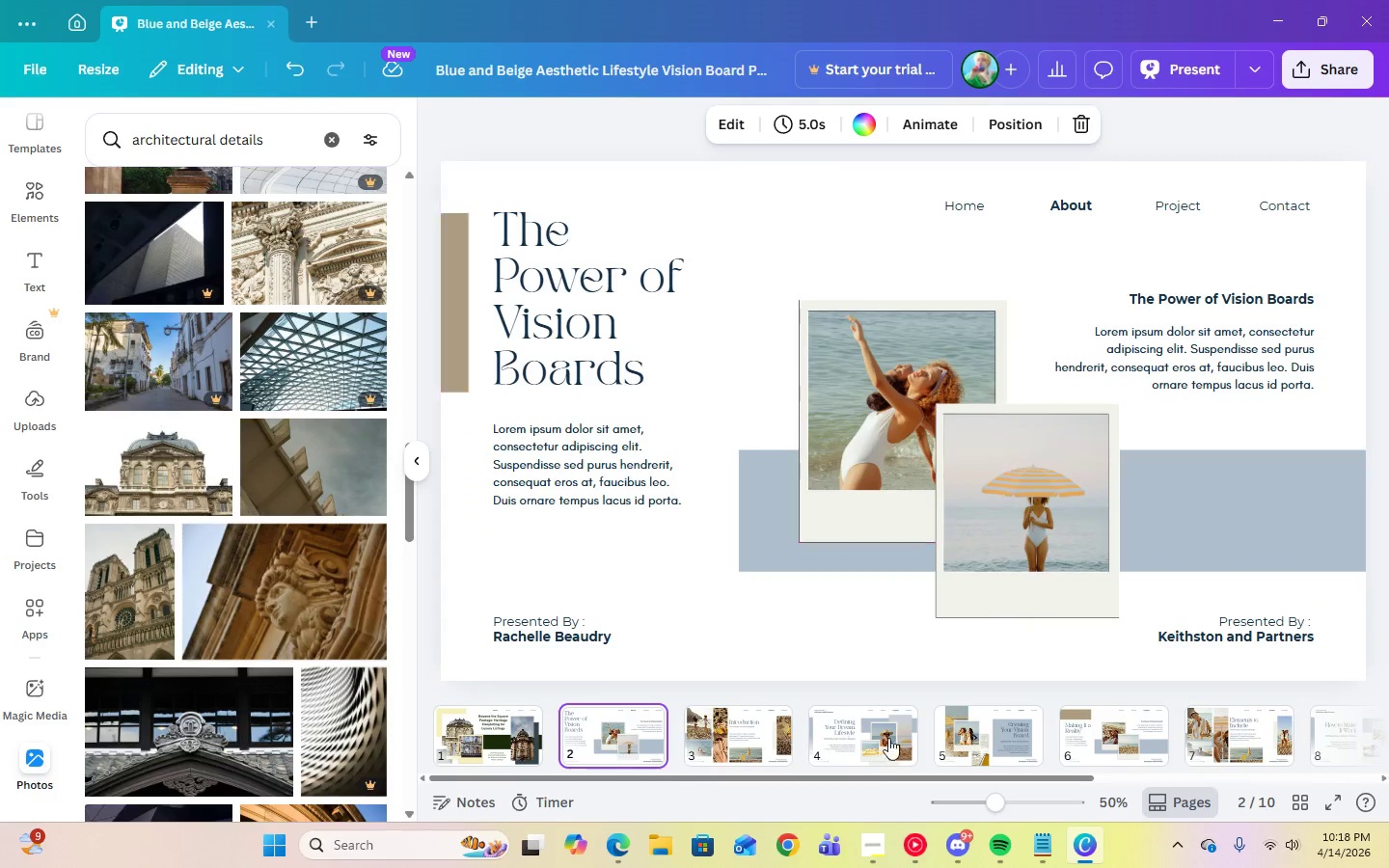 
left_click([874, 753])
 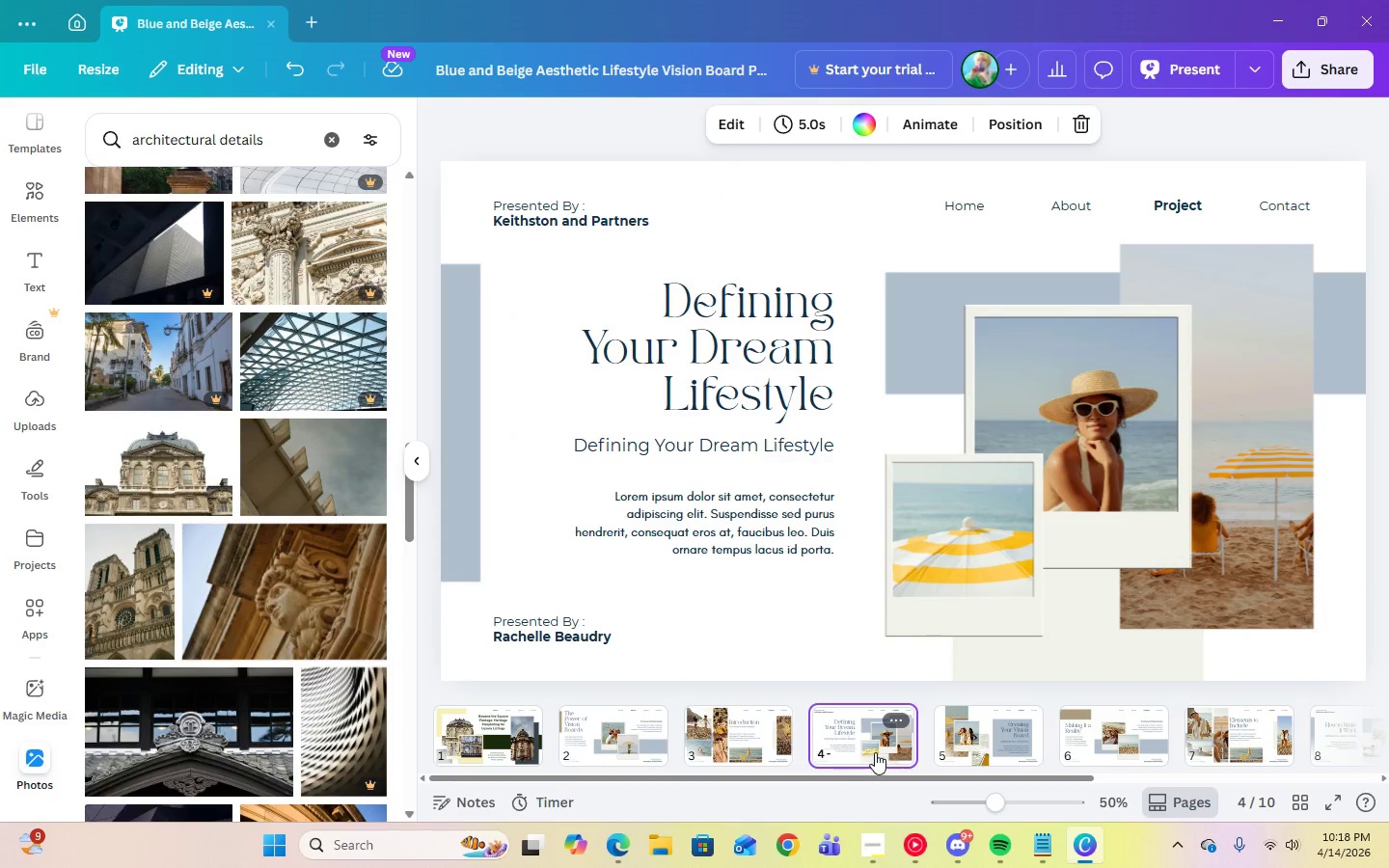 
left_click([1009, 746])
 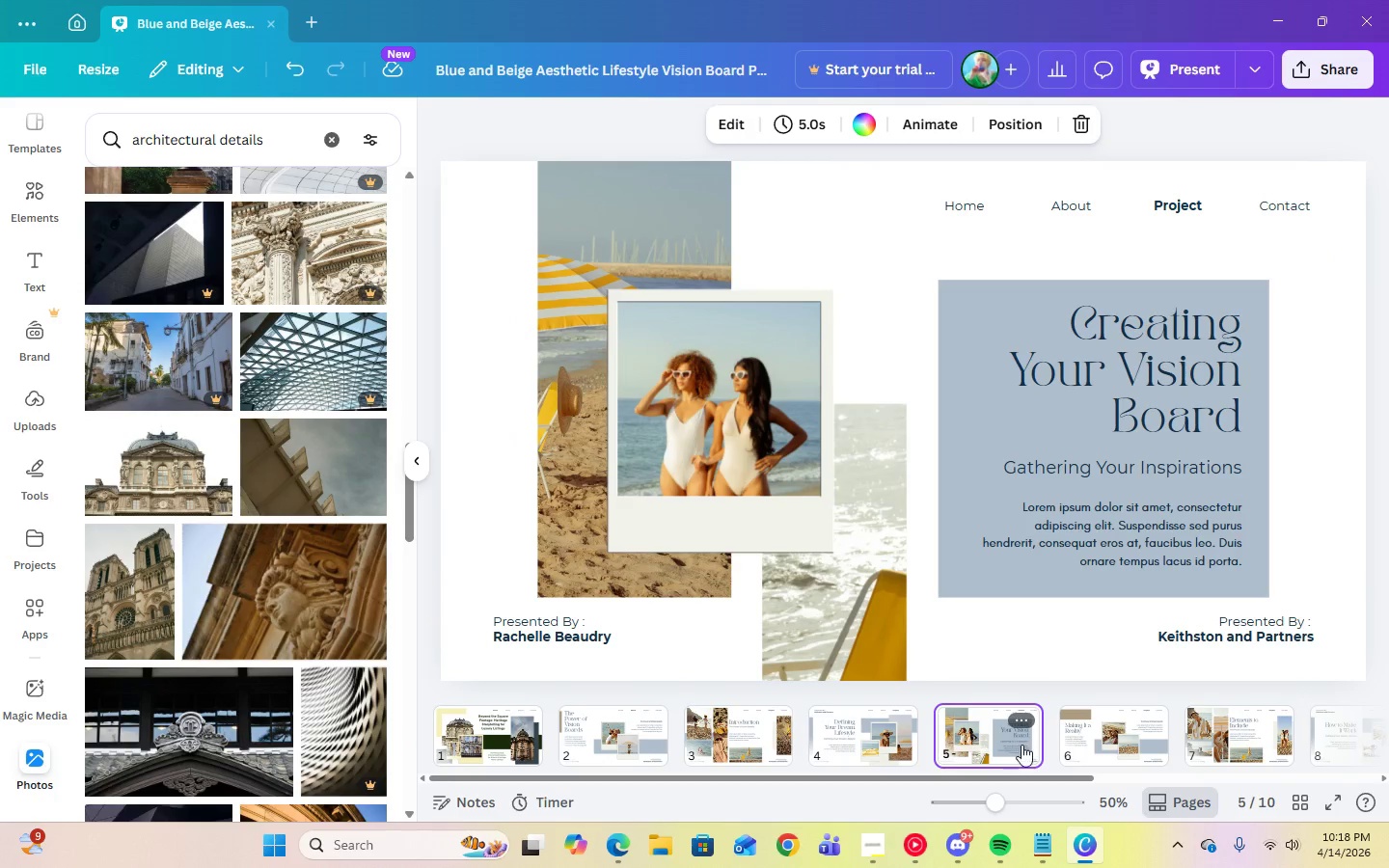 
left_click([1118, 739])
 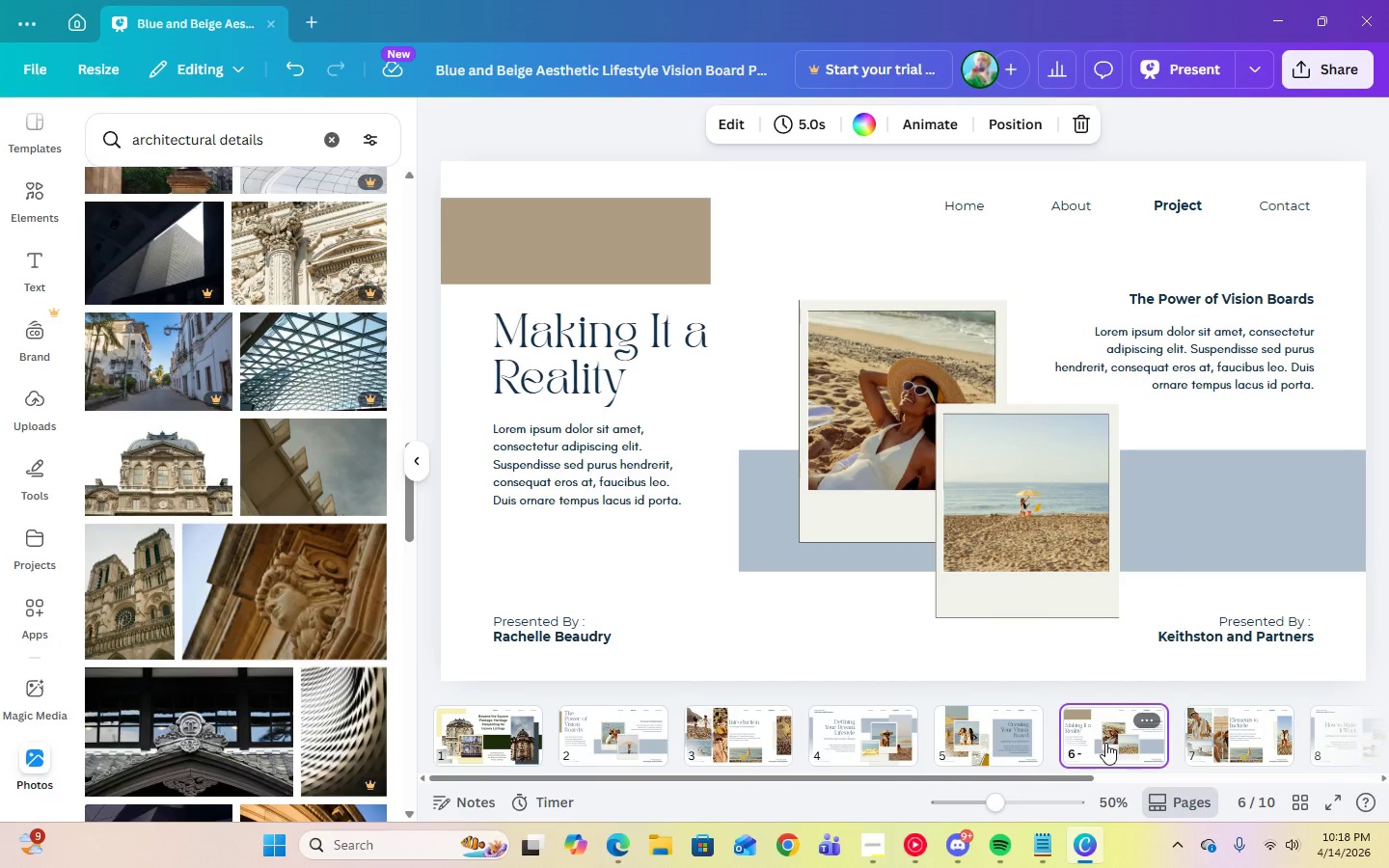 
left_click([865, 846])